 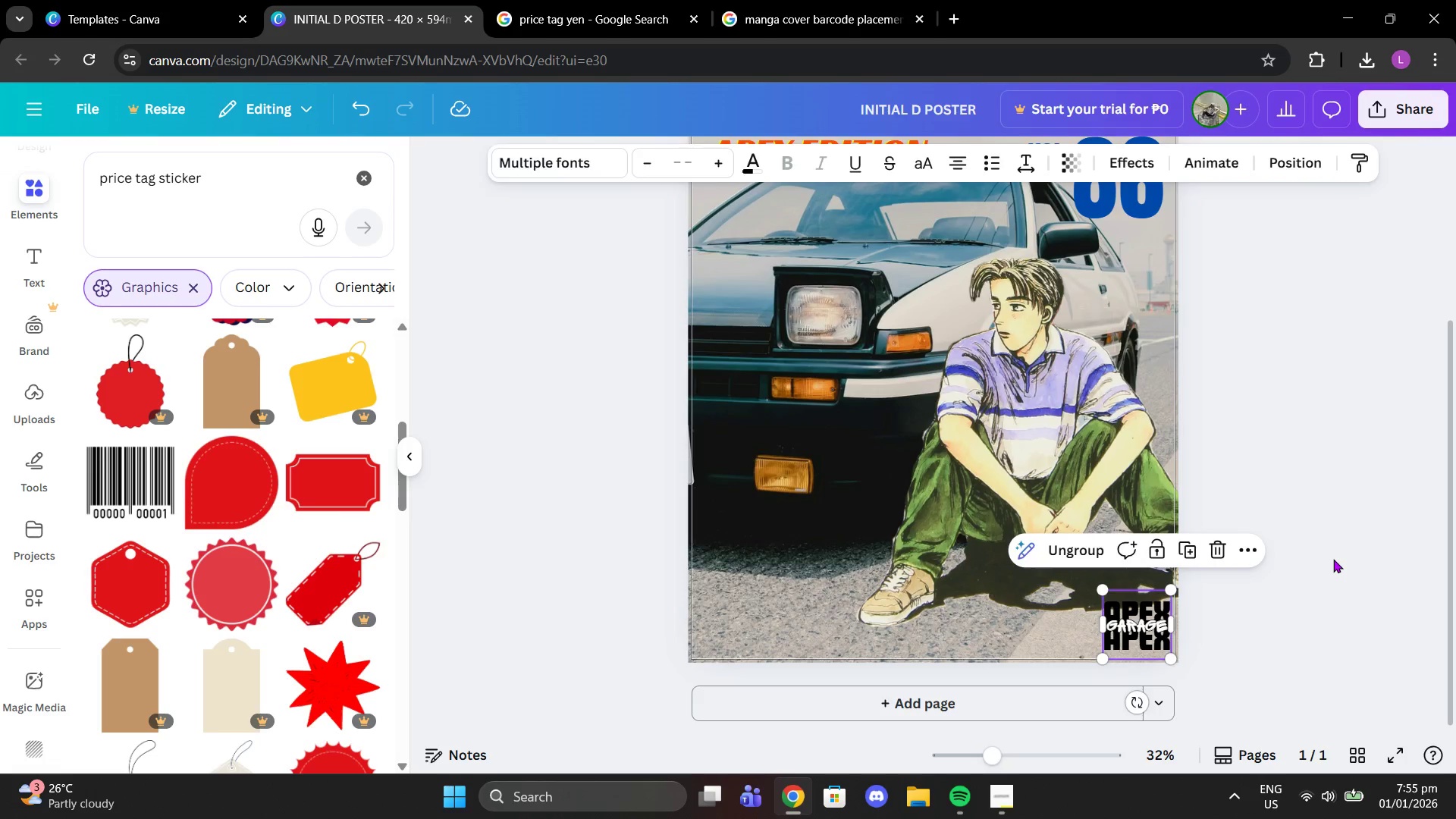 
left_click([1333, 559])
 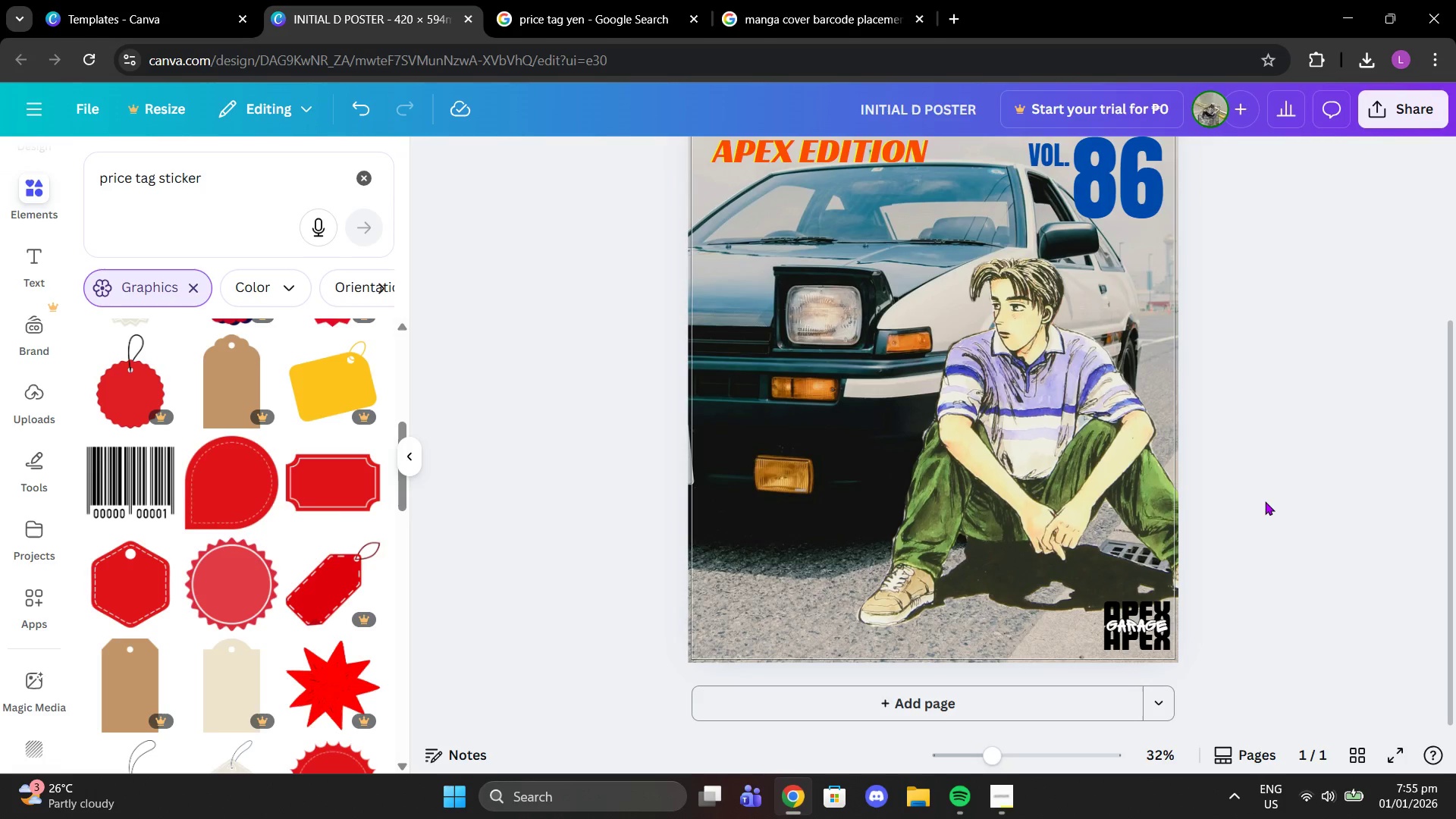 
scroll: coordinate [1265, 501], scroll_direction: none, amount: 0.0
 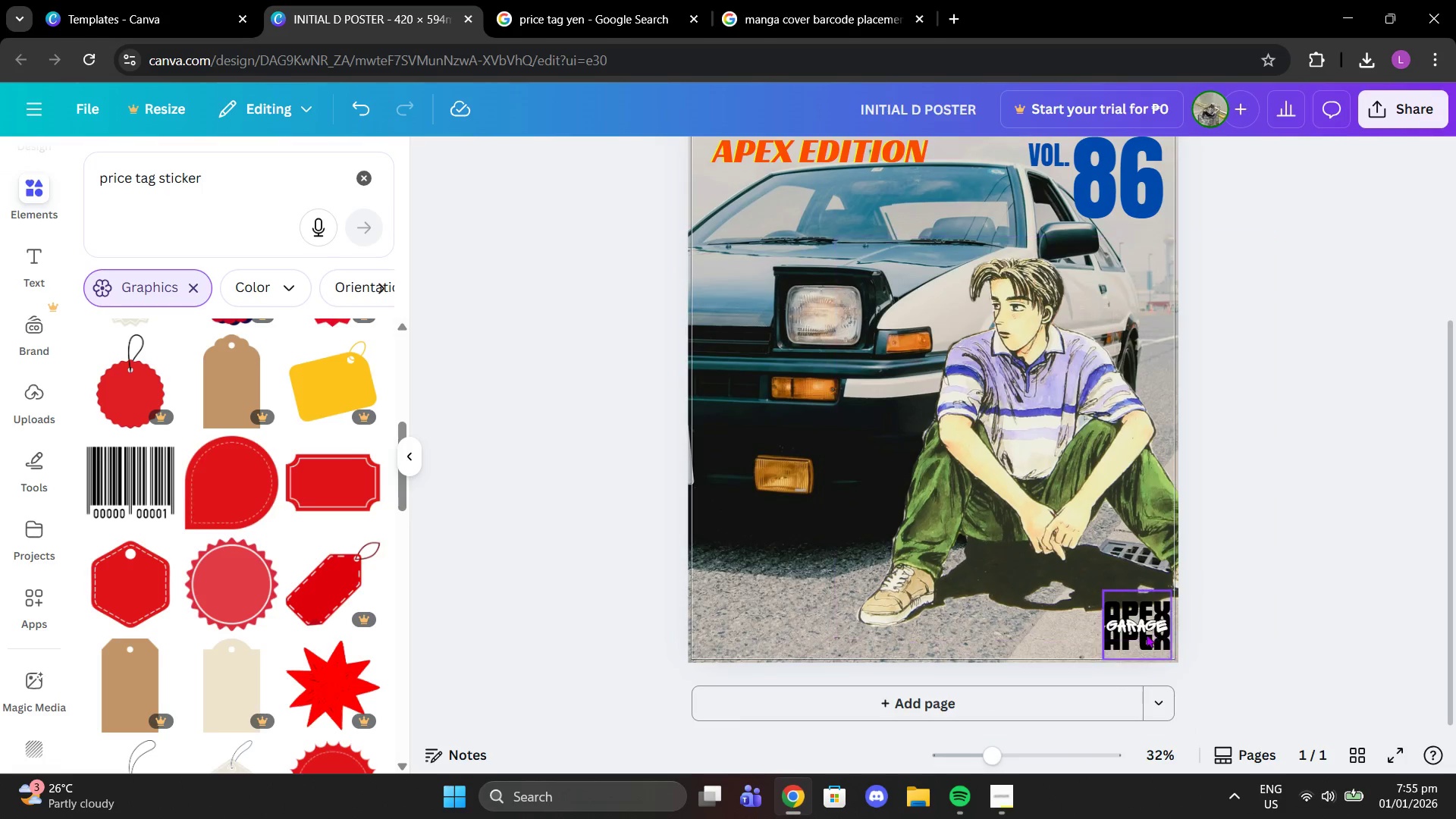 
left_click([1146, 634])
 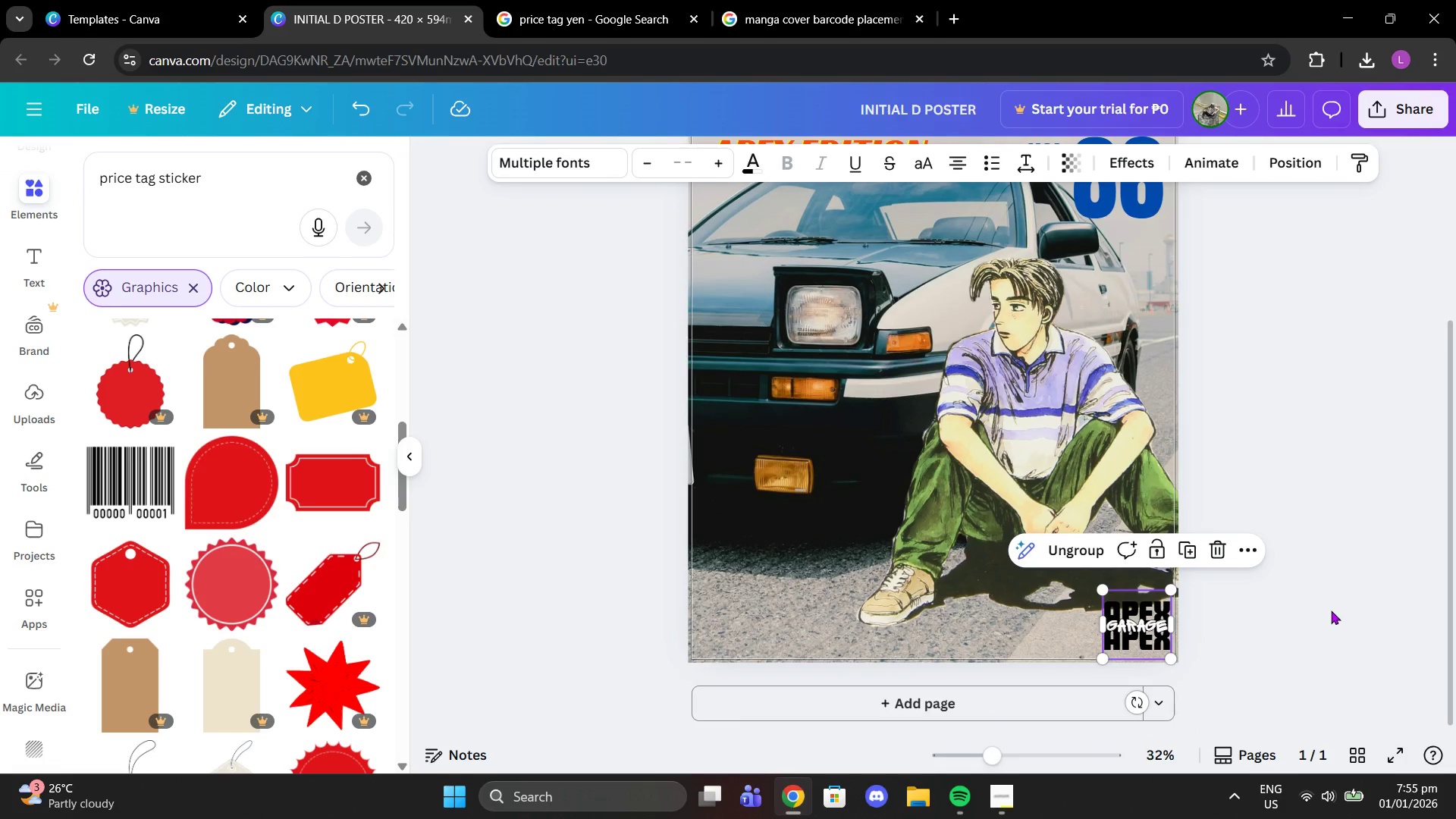 
left_click([1331, 610])
 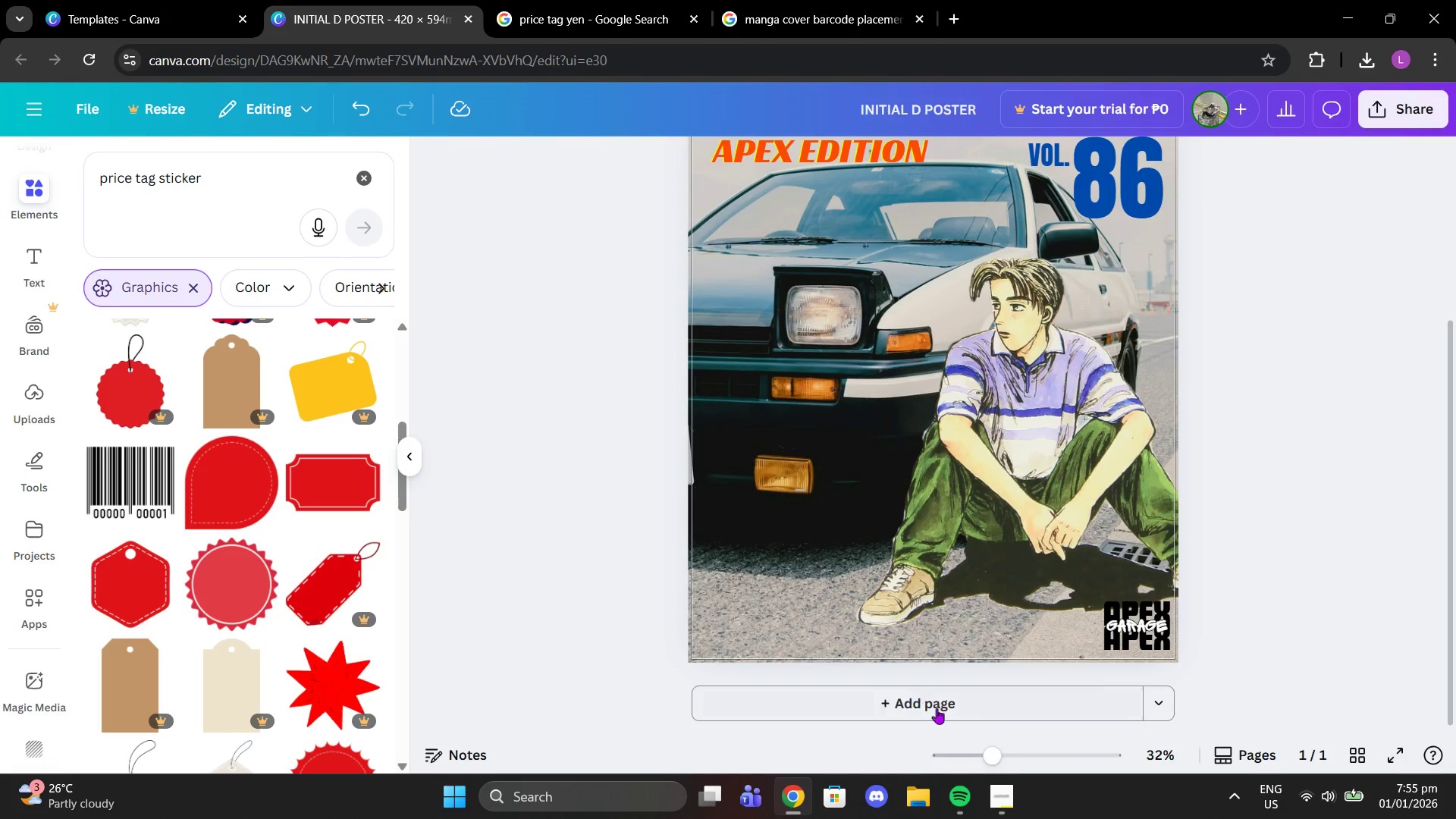 
left_click([1018, 794])